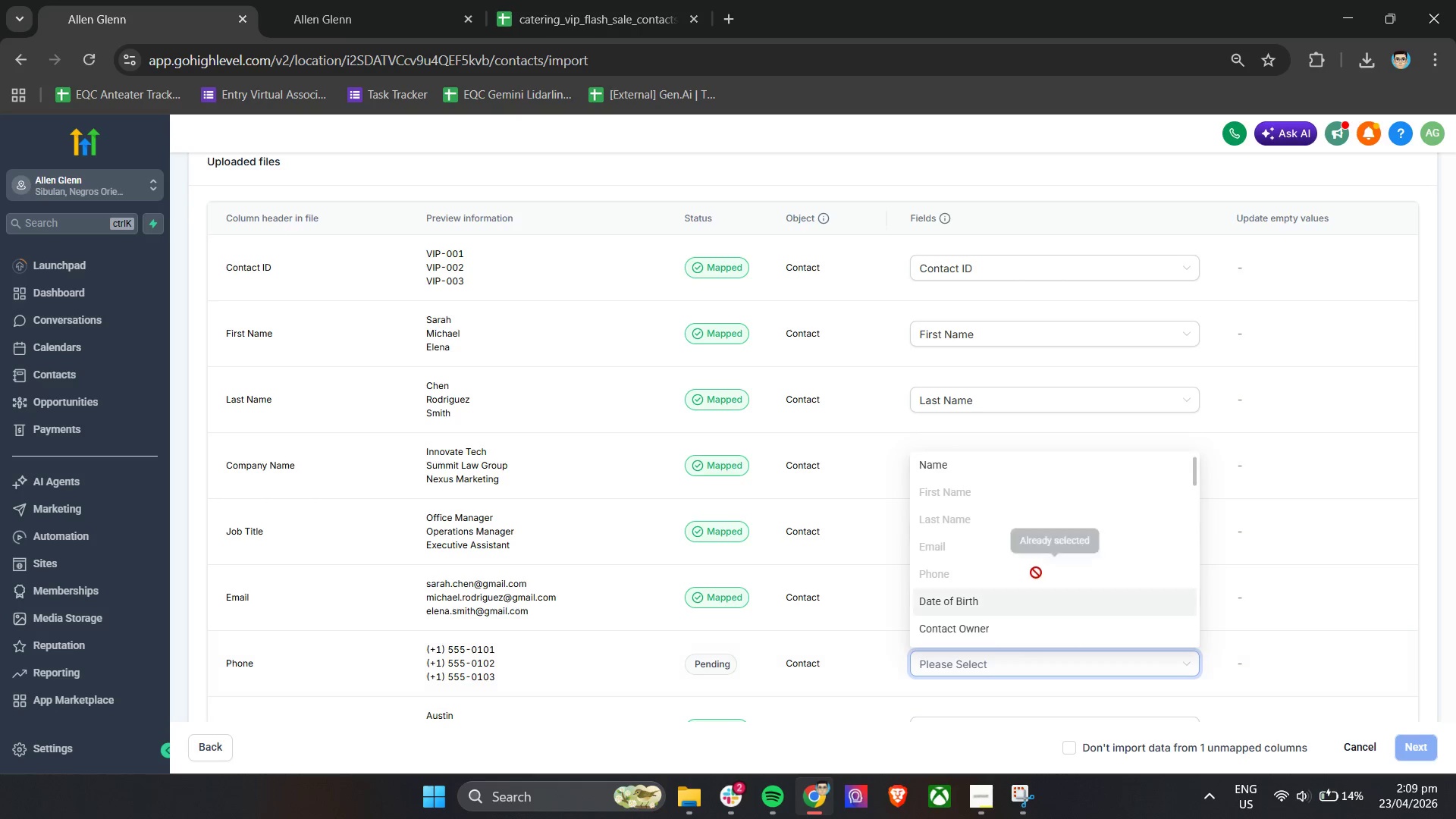 
scroll: coordinate [1042, 676], scroll_direction: down, amount: 20.0
 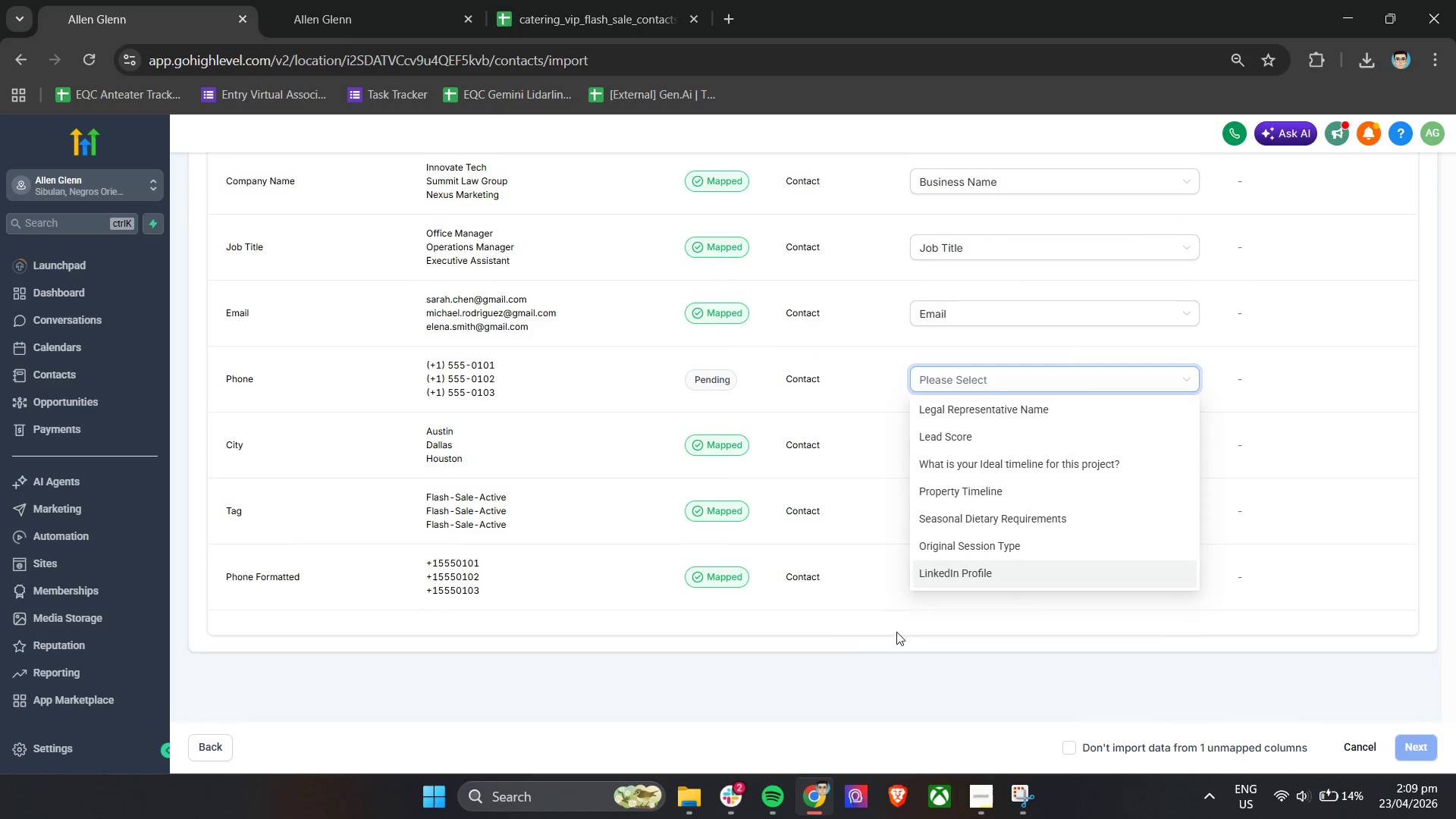 
left_click([845, 640])
 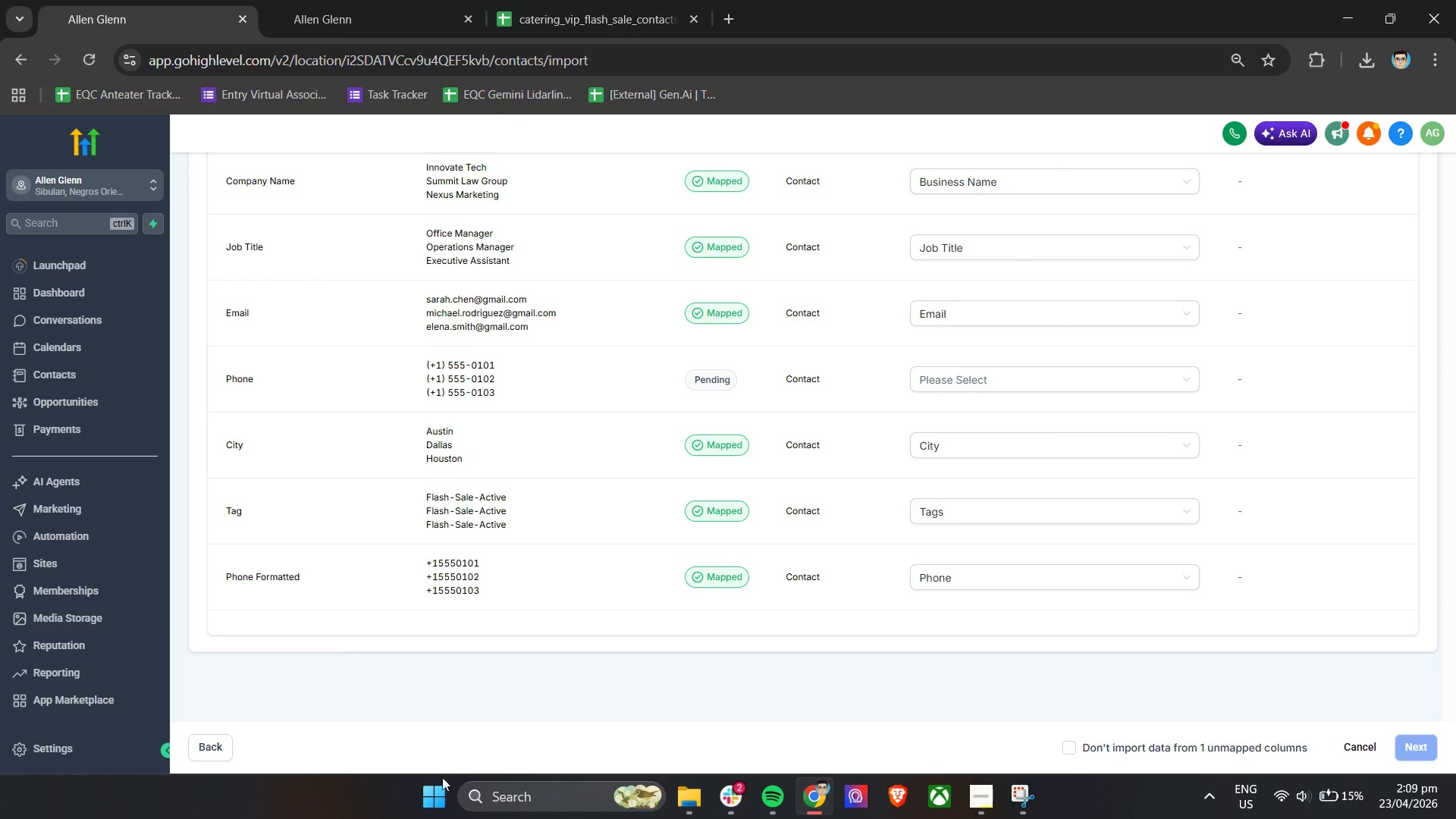 
left_click([1346, 746])
 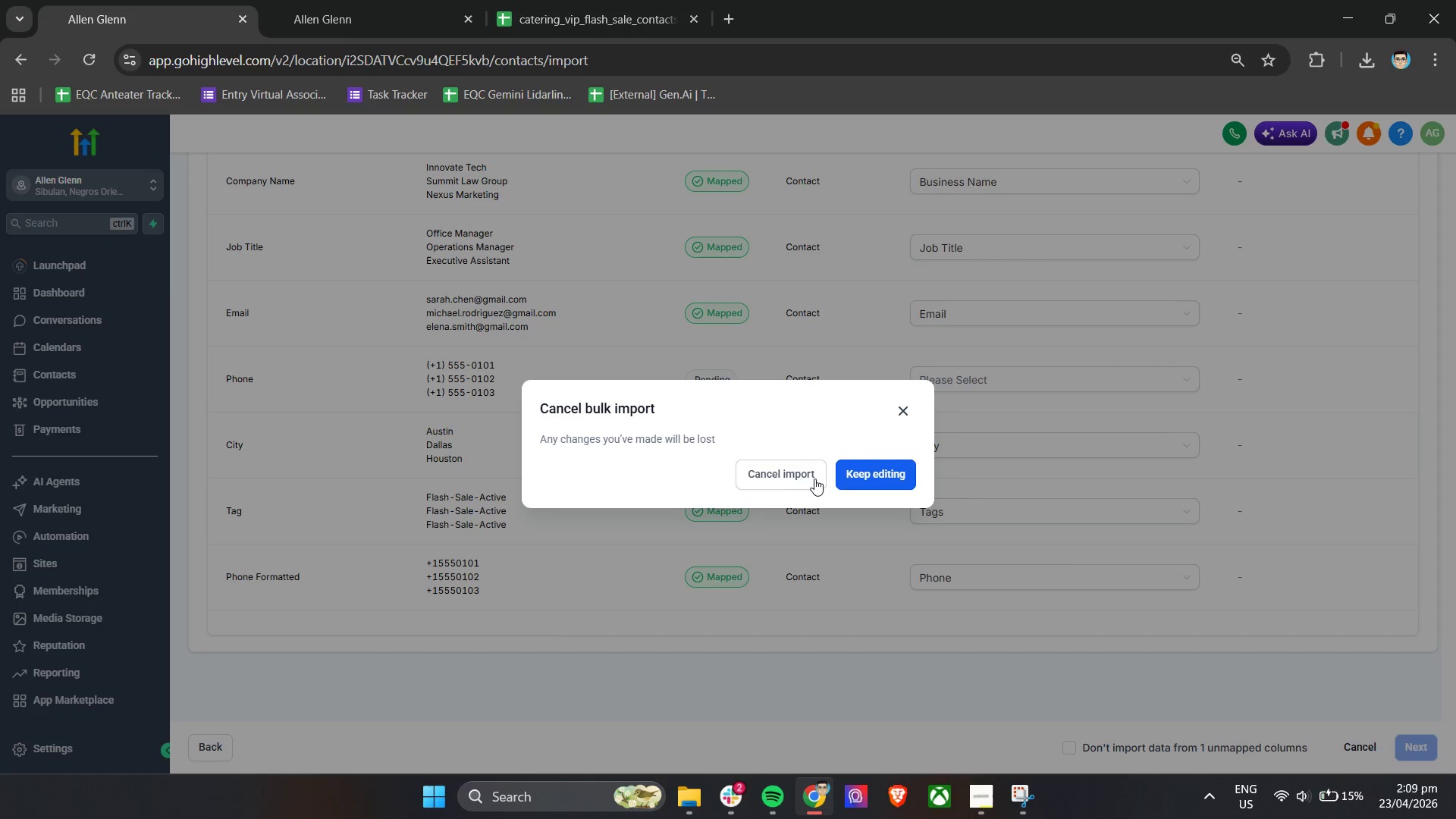 
left_click([867, 483])
 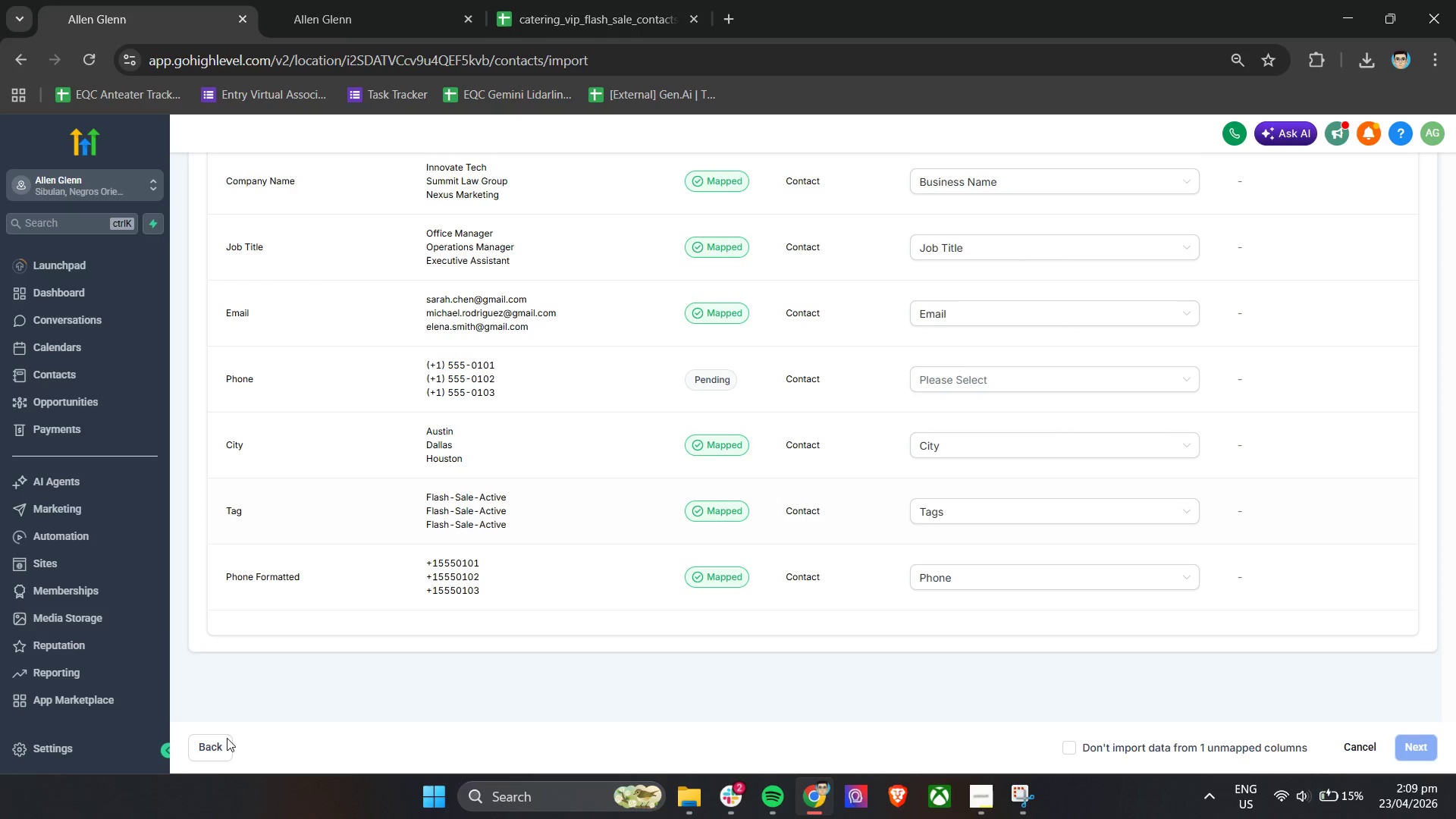 
left_click([210, 749])
 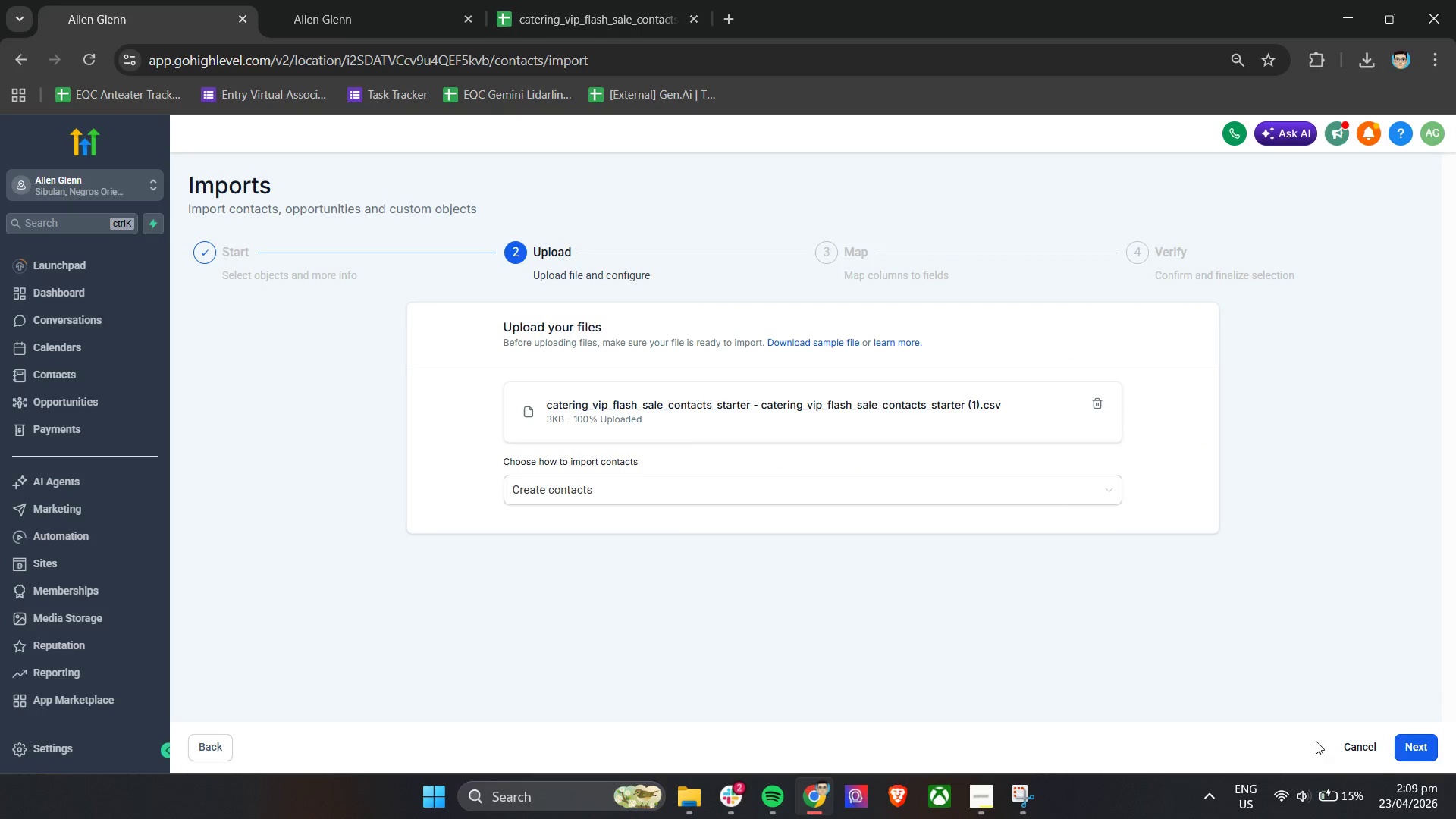 
left_click([1425, 752])
 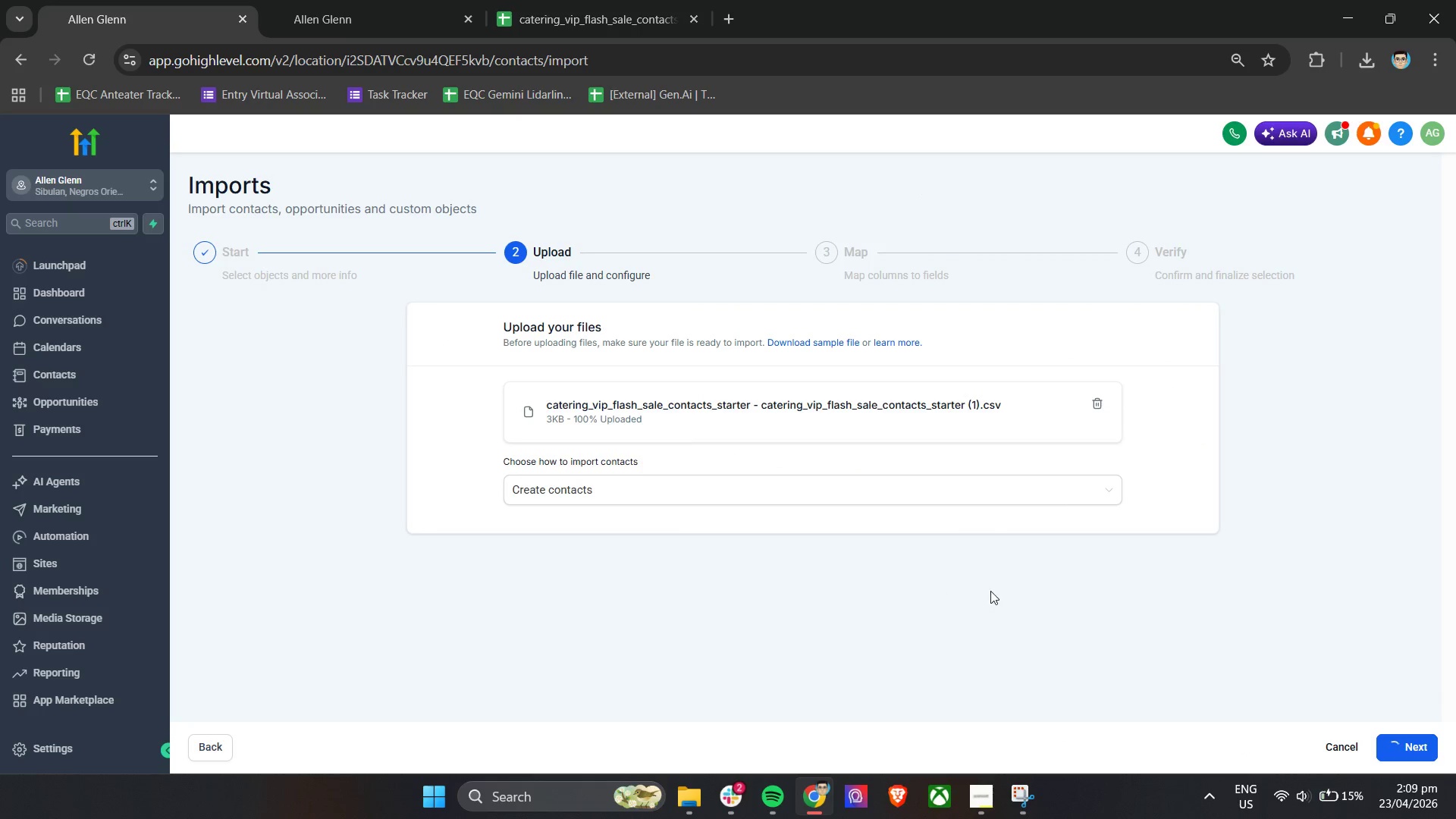 
scroll: coordinate [770, 550], scroll_direction: down, amount: 6.0
 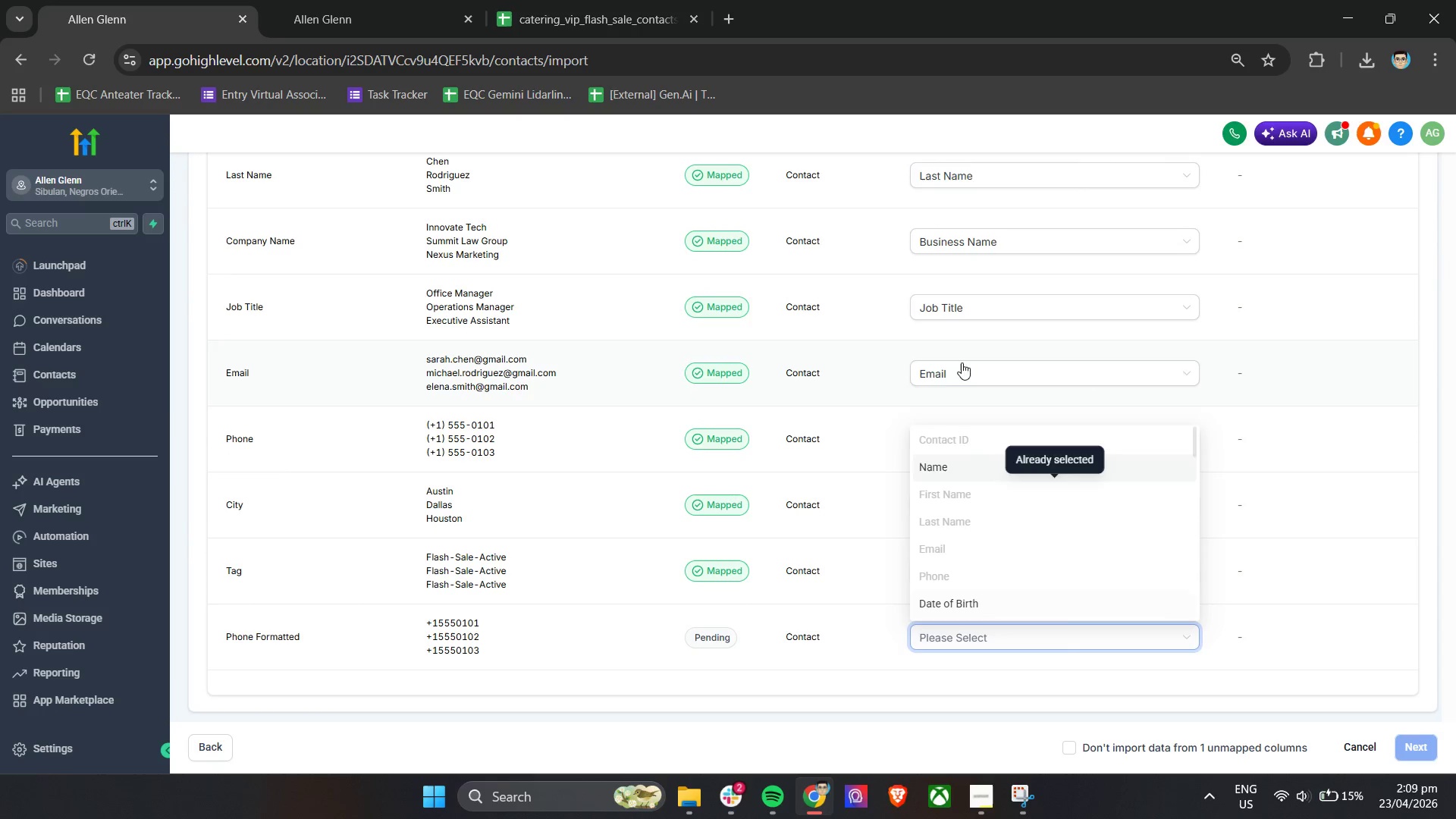 
scroll: coordinate [949, 380], scroll_direction: up, amount: 2.0
 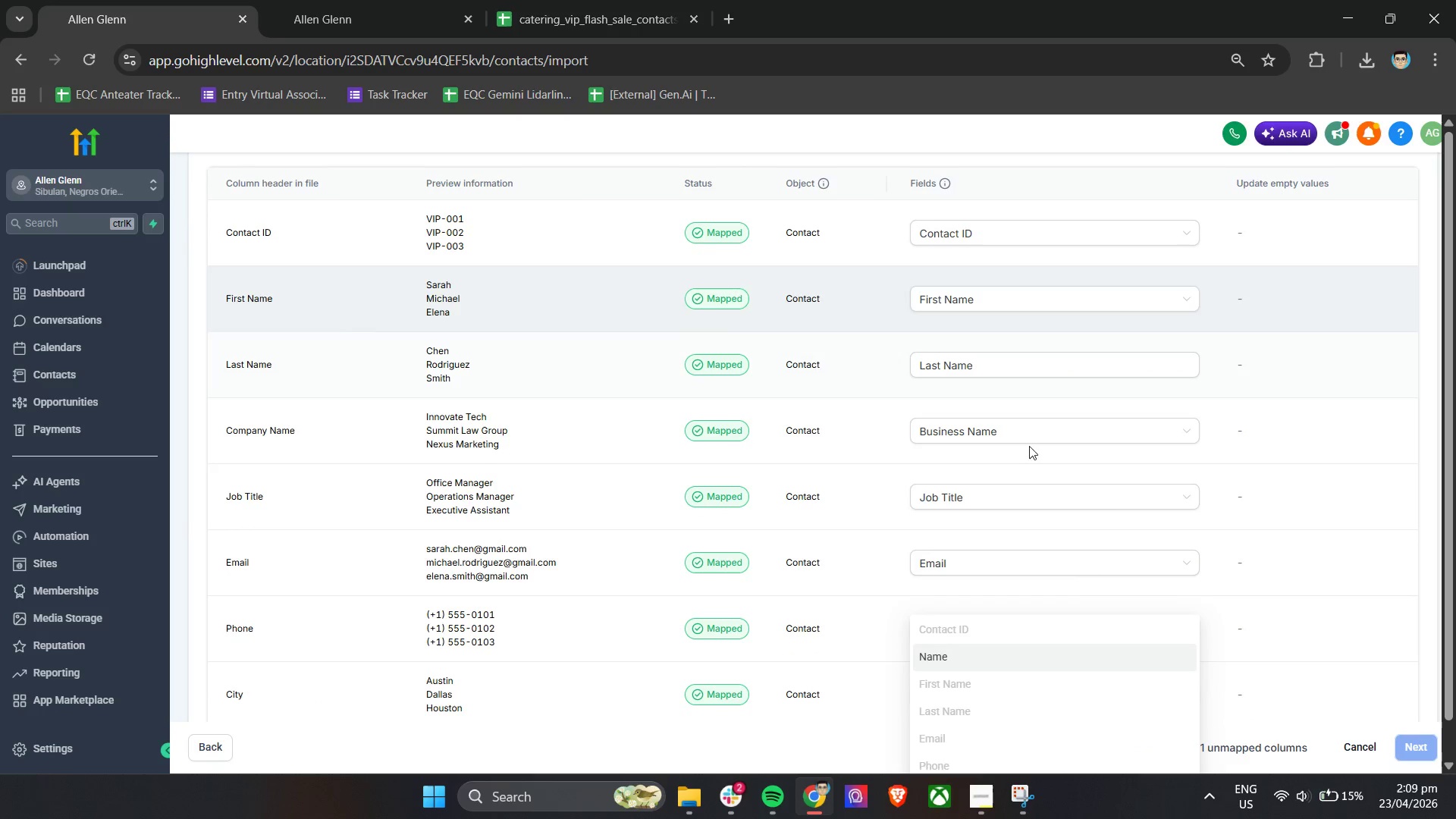 
left_click([1307, 523])
 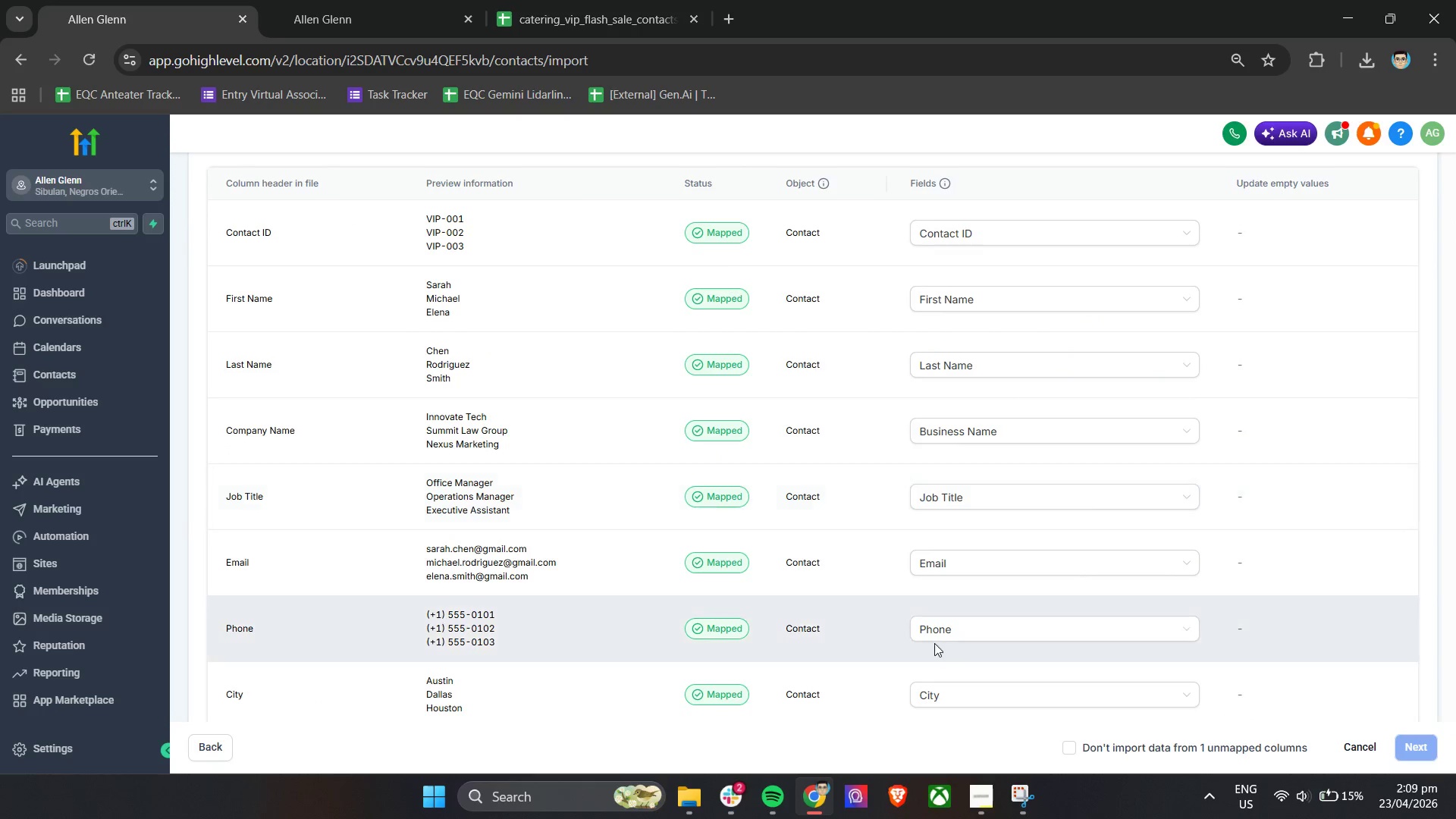 
left_click([934, 634])
 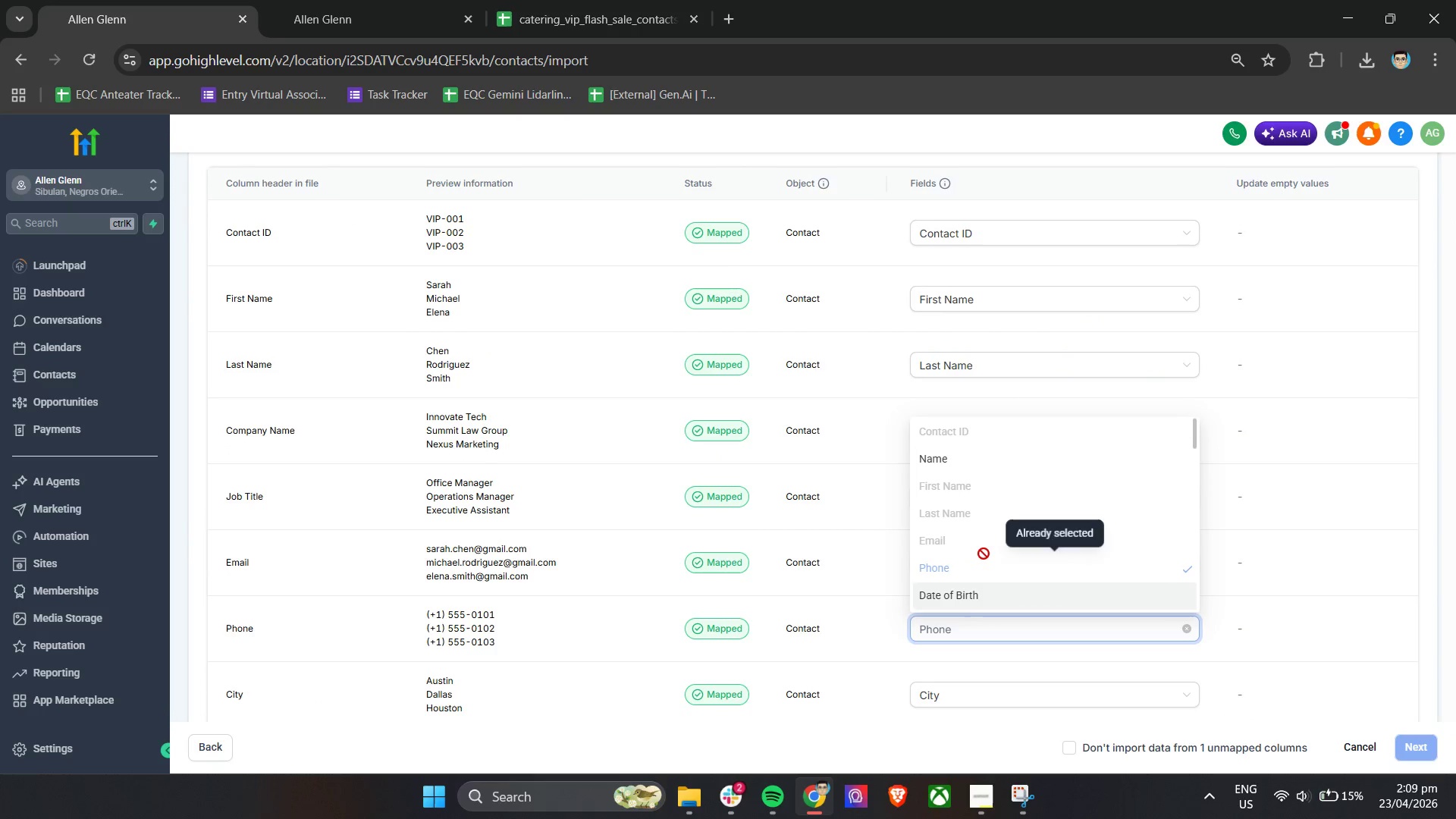 
scroll: coordinate [984, 554], scroll_direction: down, amount: 5.0
 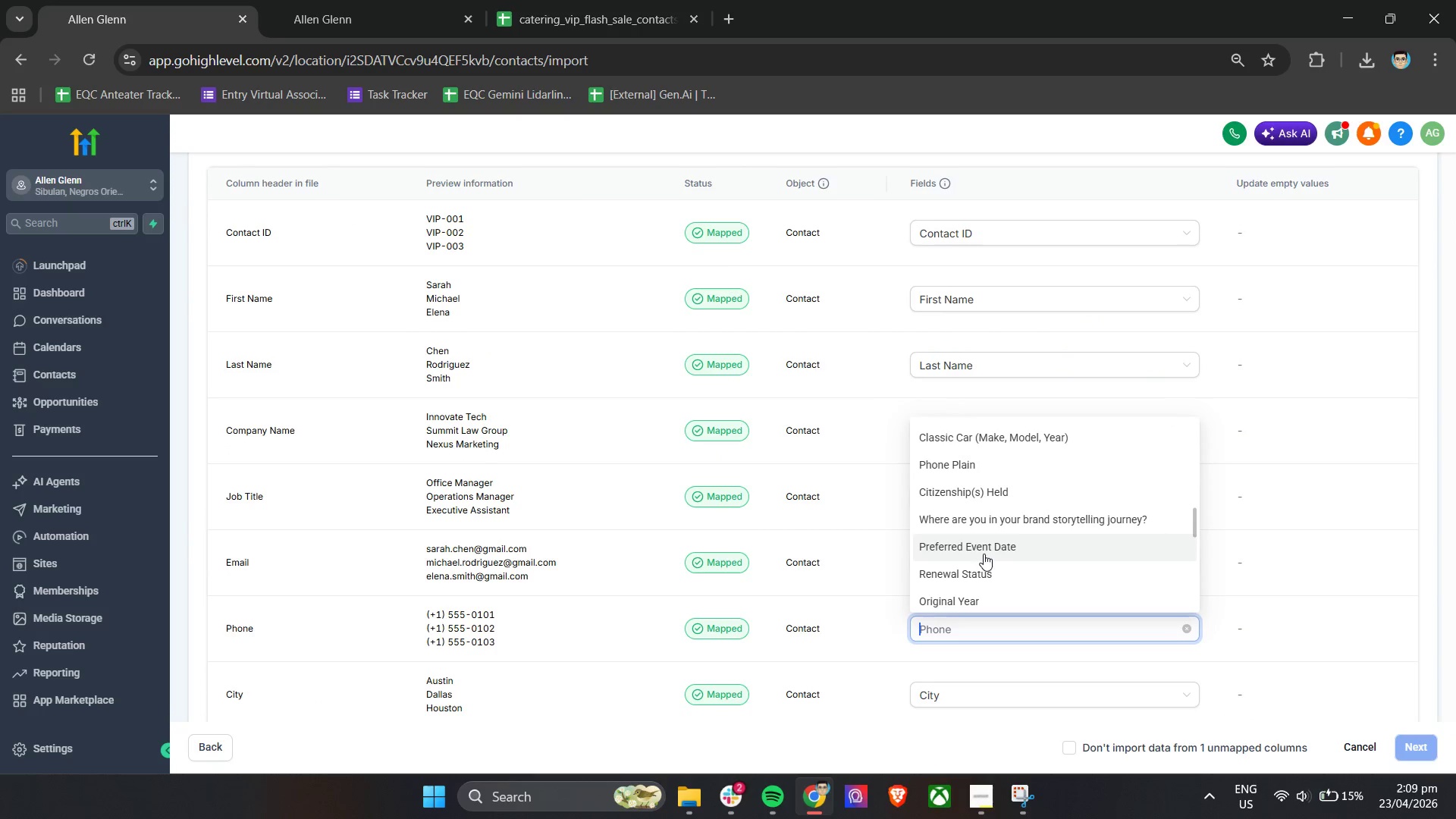 
left_click([971, 467])
 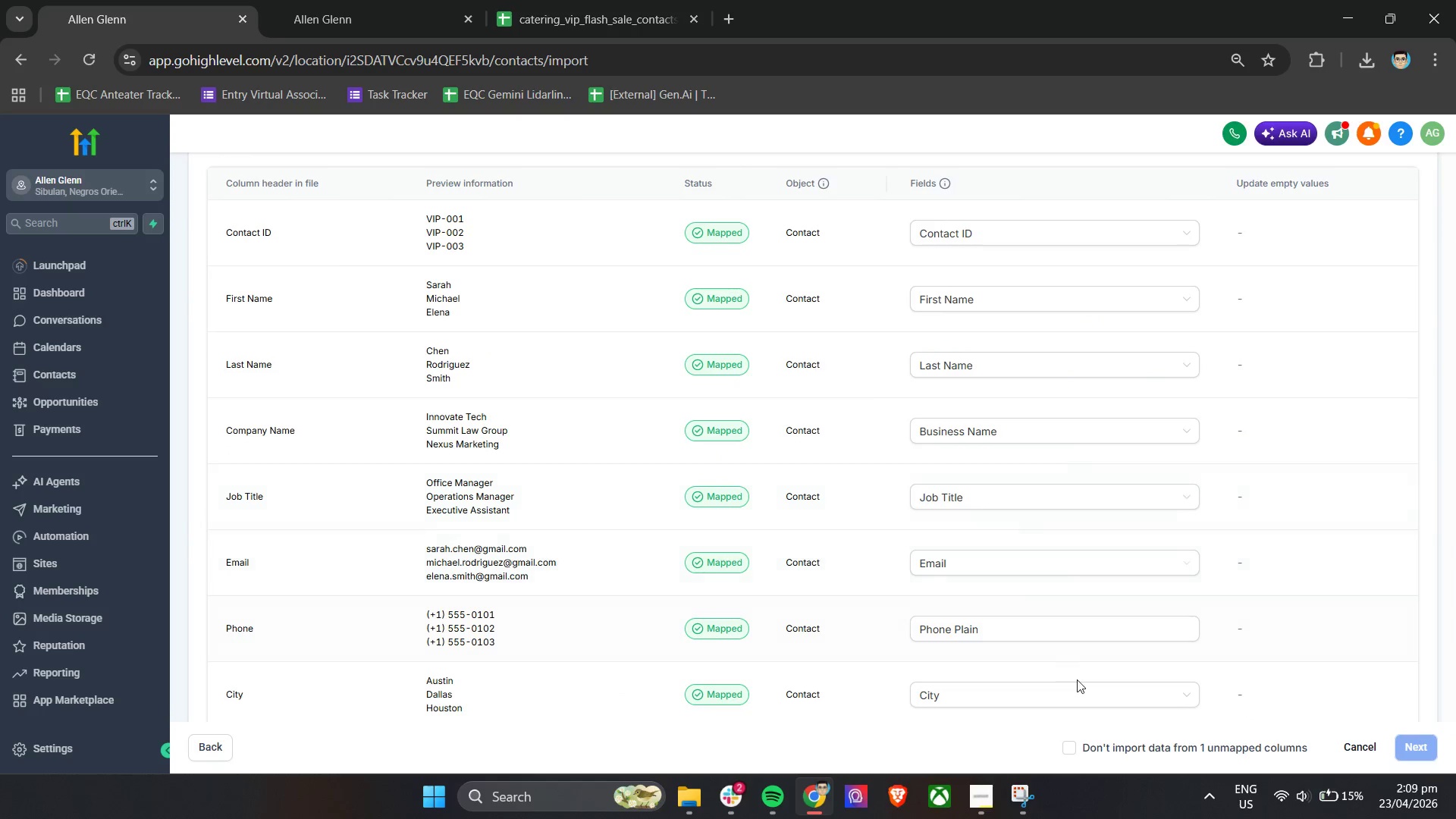 
scroll: coordinate [1077, 679], scroll_direction: down, amount: 3.0
 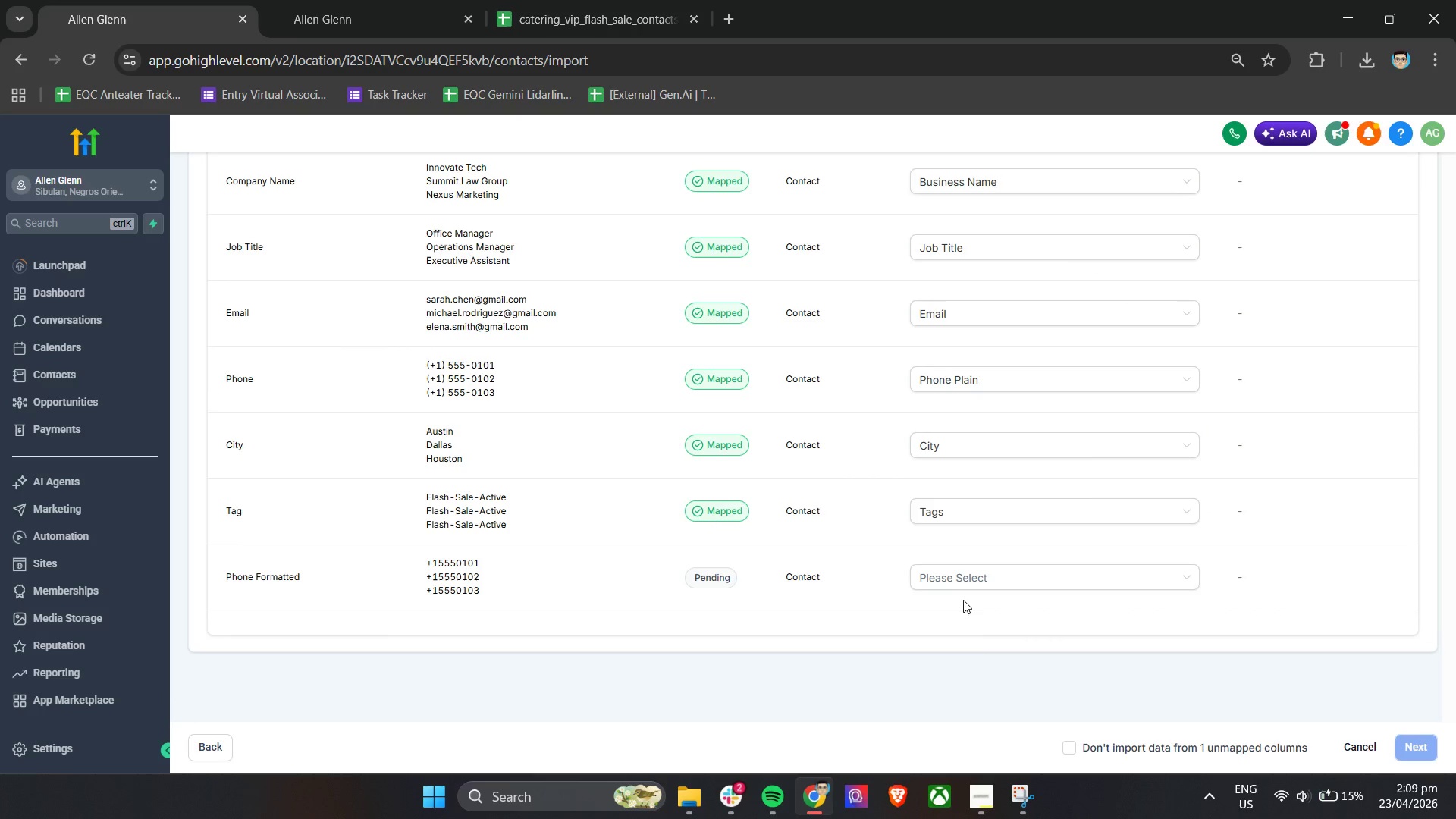 
left_click([956, 587])
 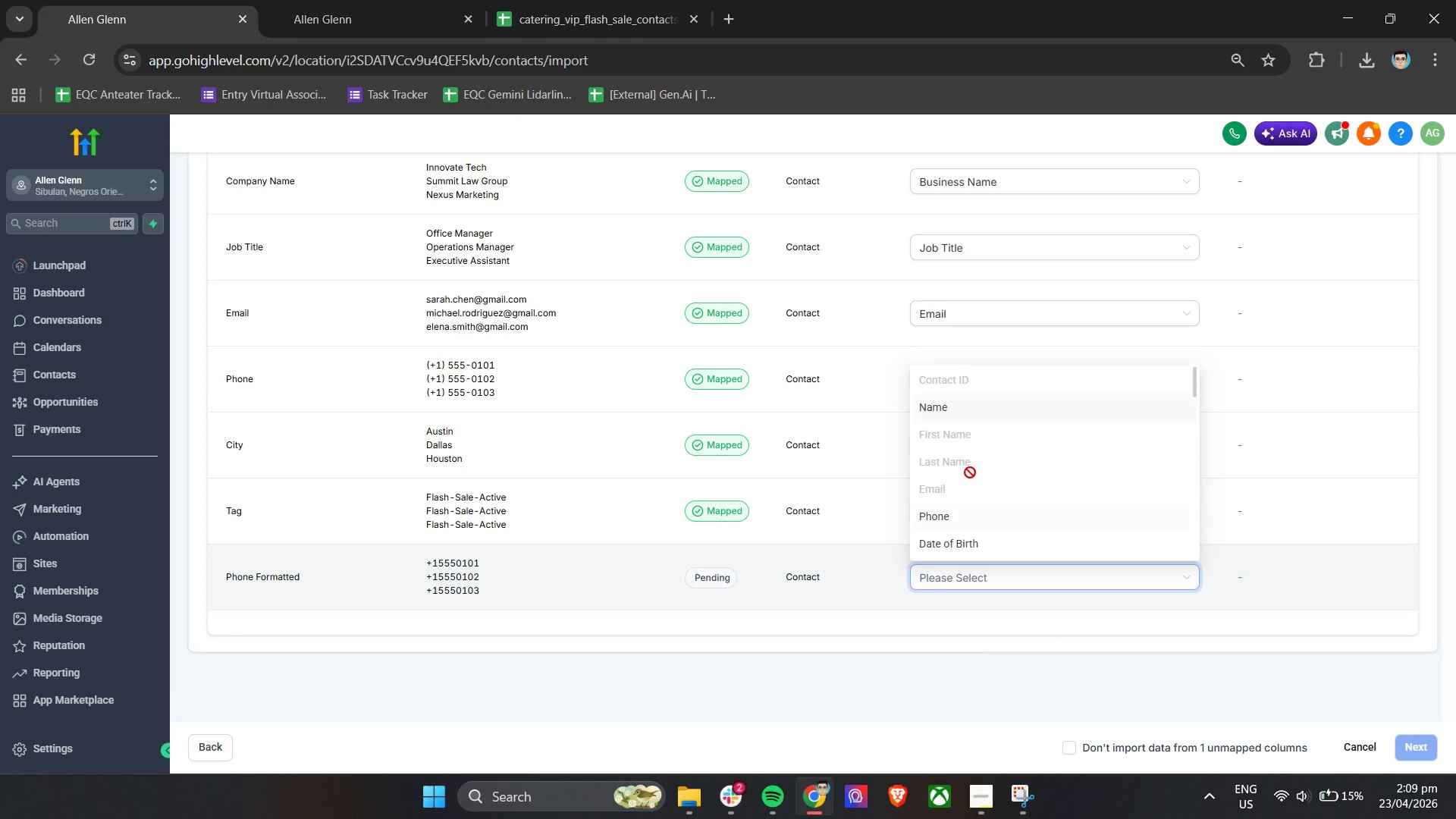 
scroll: coordinate [978, 508], scroll_direction: down, amount: 2.0
 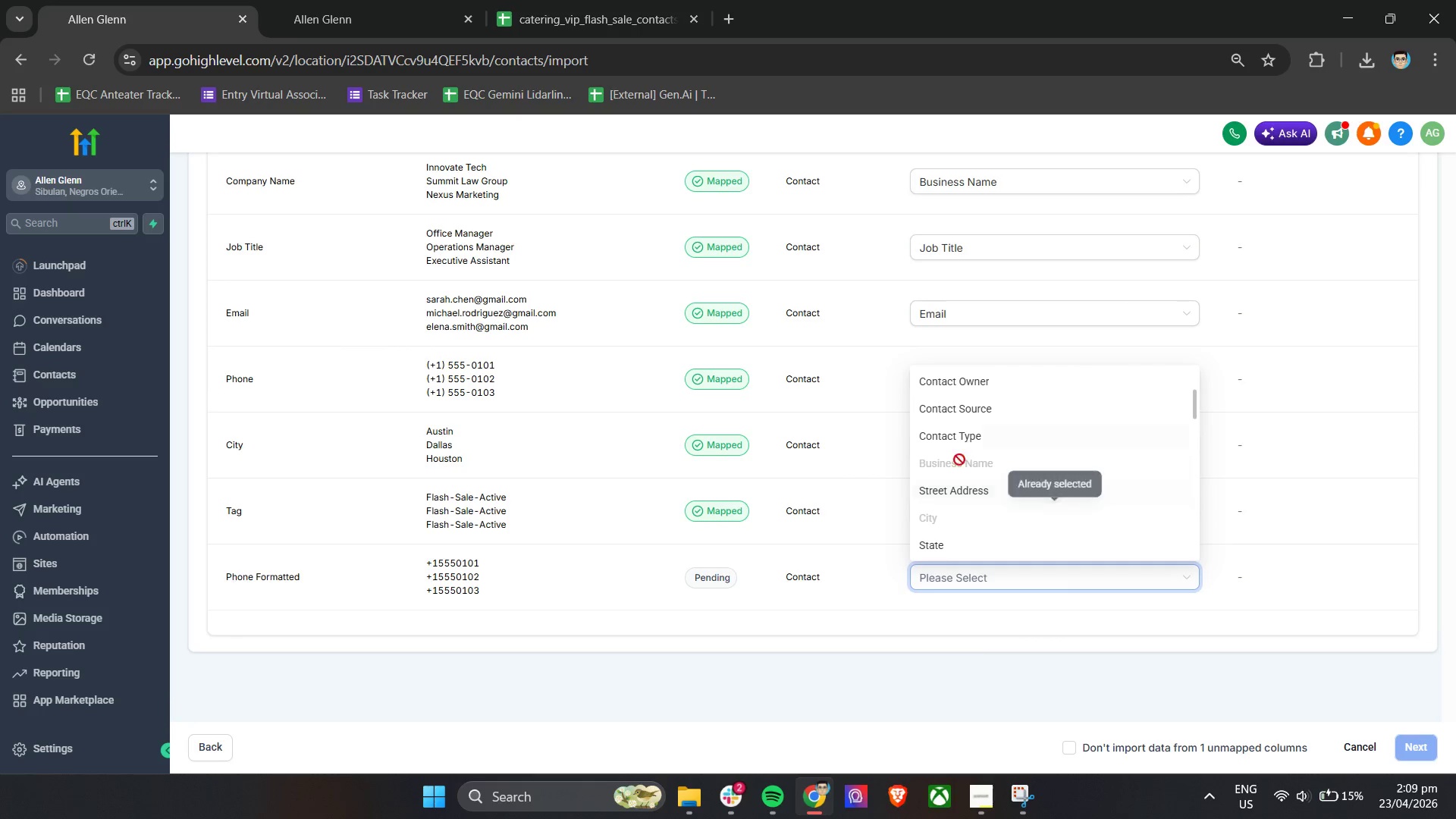 
left_click([968, 520])
 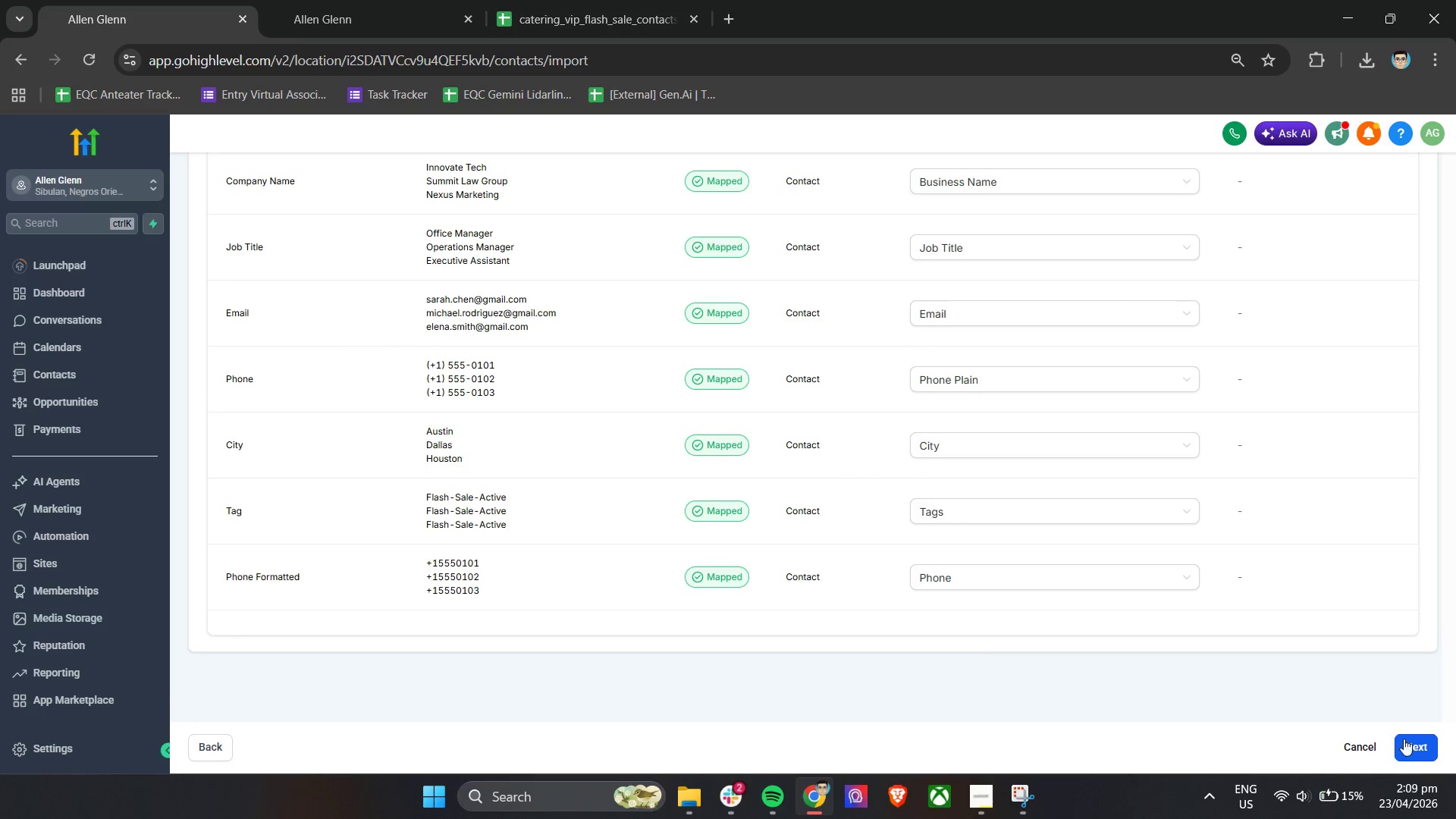 
scroll: coordinate [965, 560], scroll_direction: up, amount: 3.0
 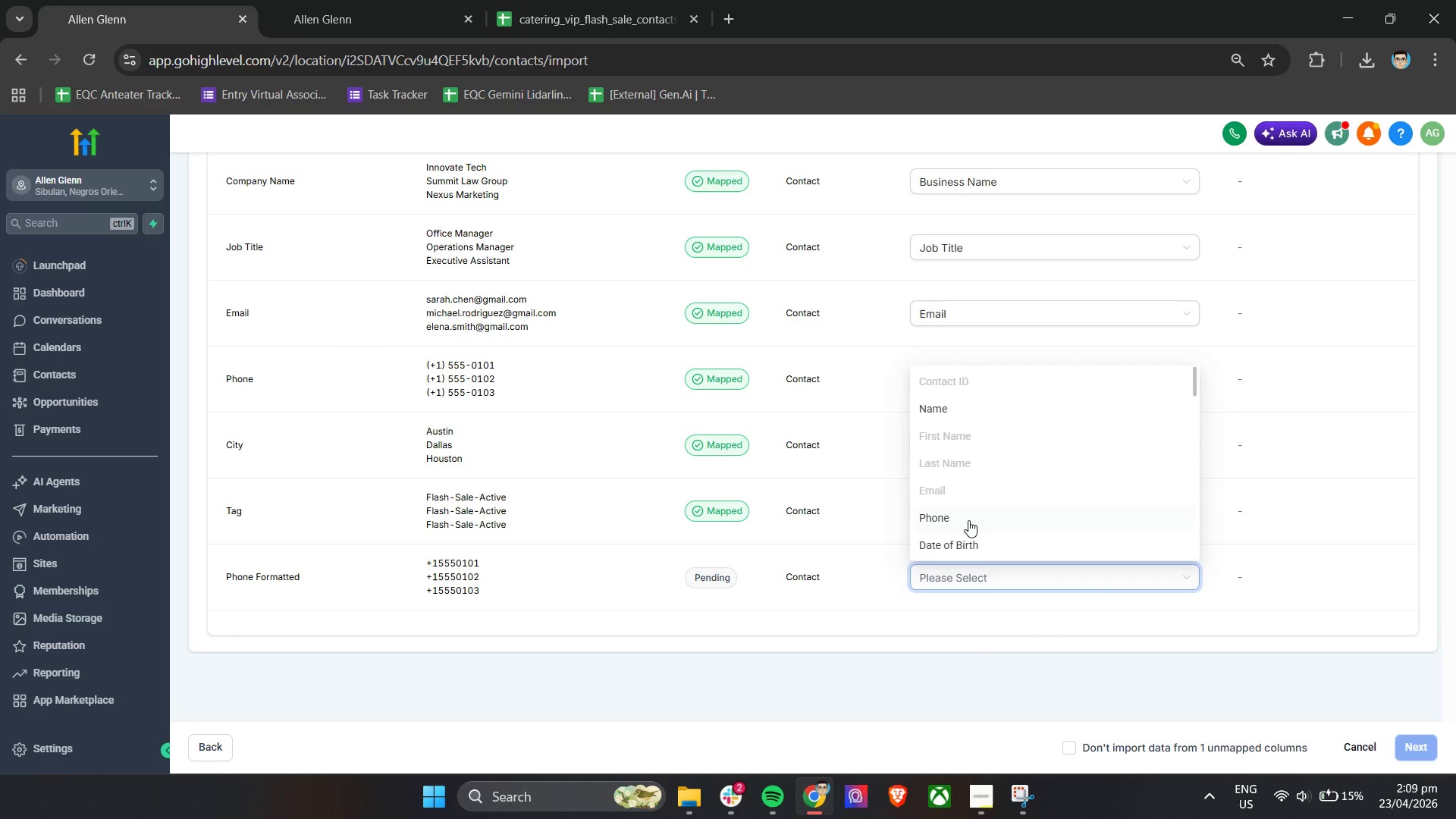 
left_click([1410, 749])
 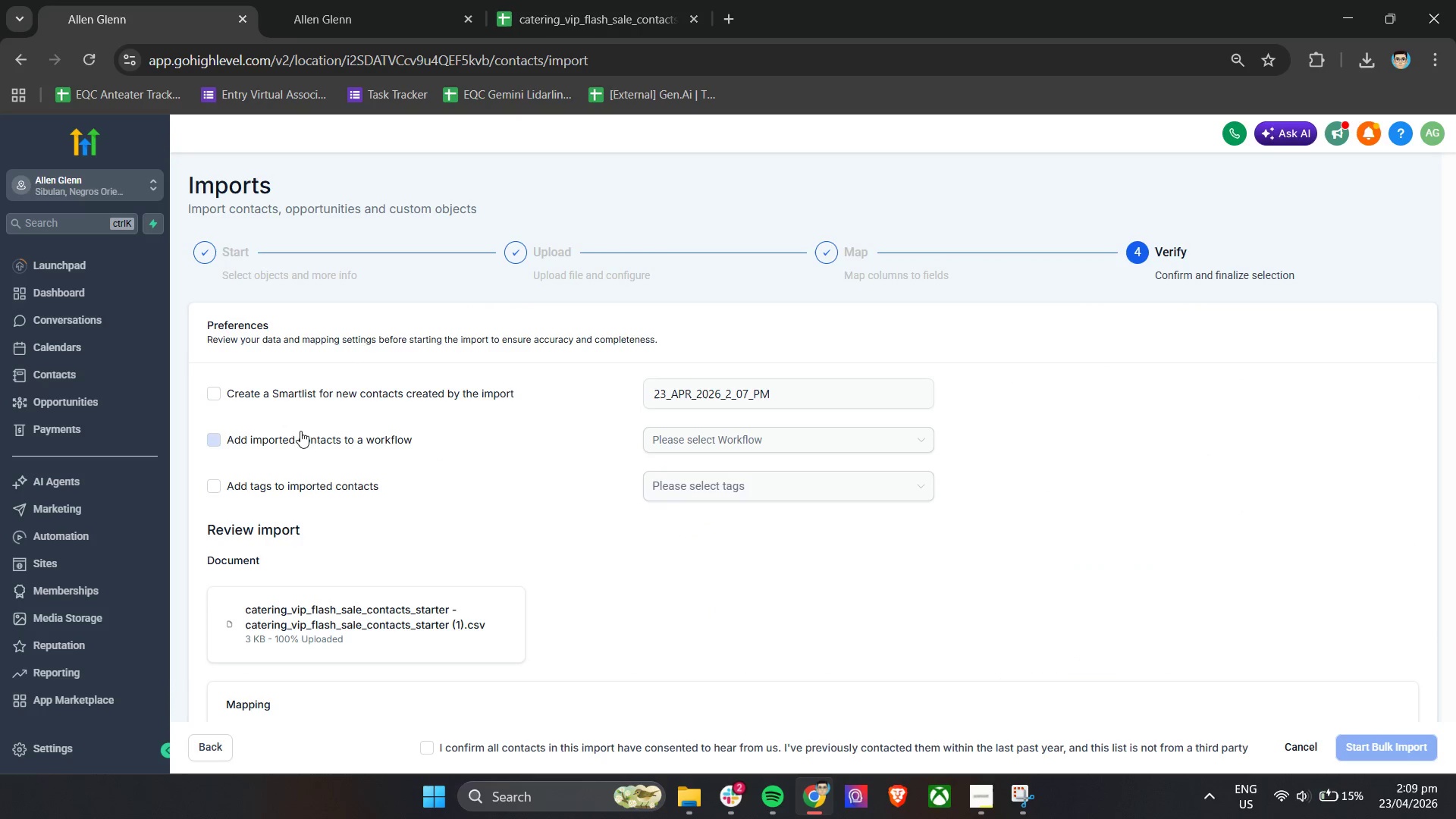 
left_click([278, 397])
 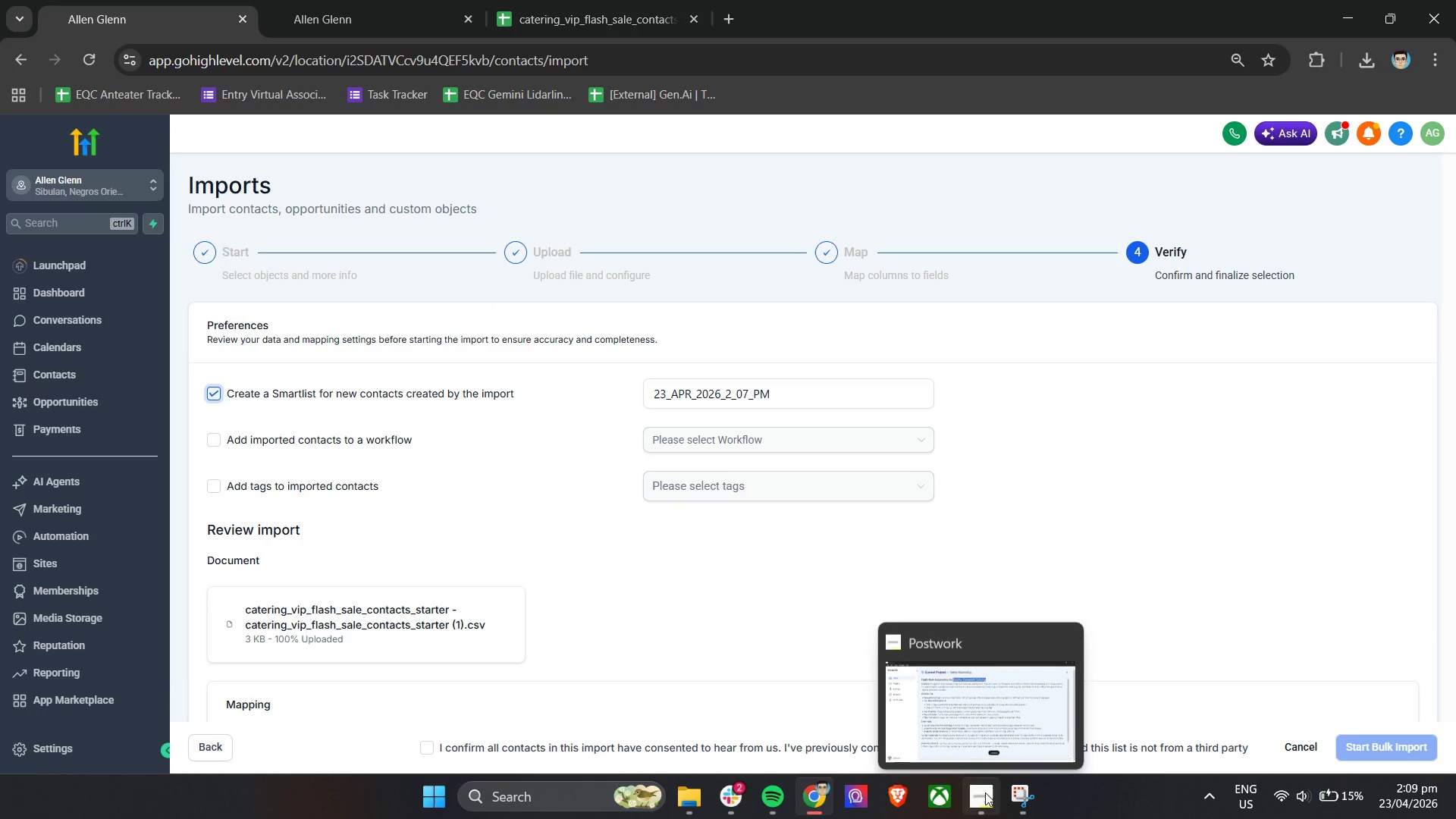 
left_click([734, 791])
 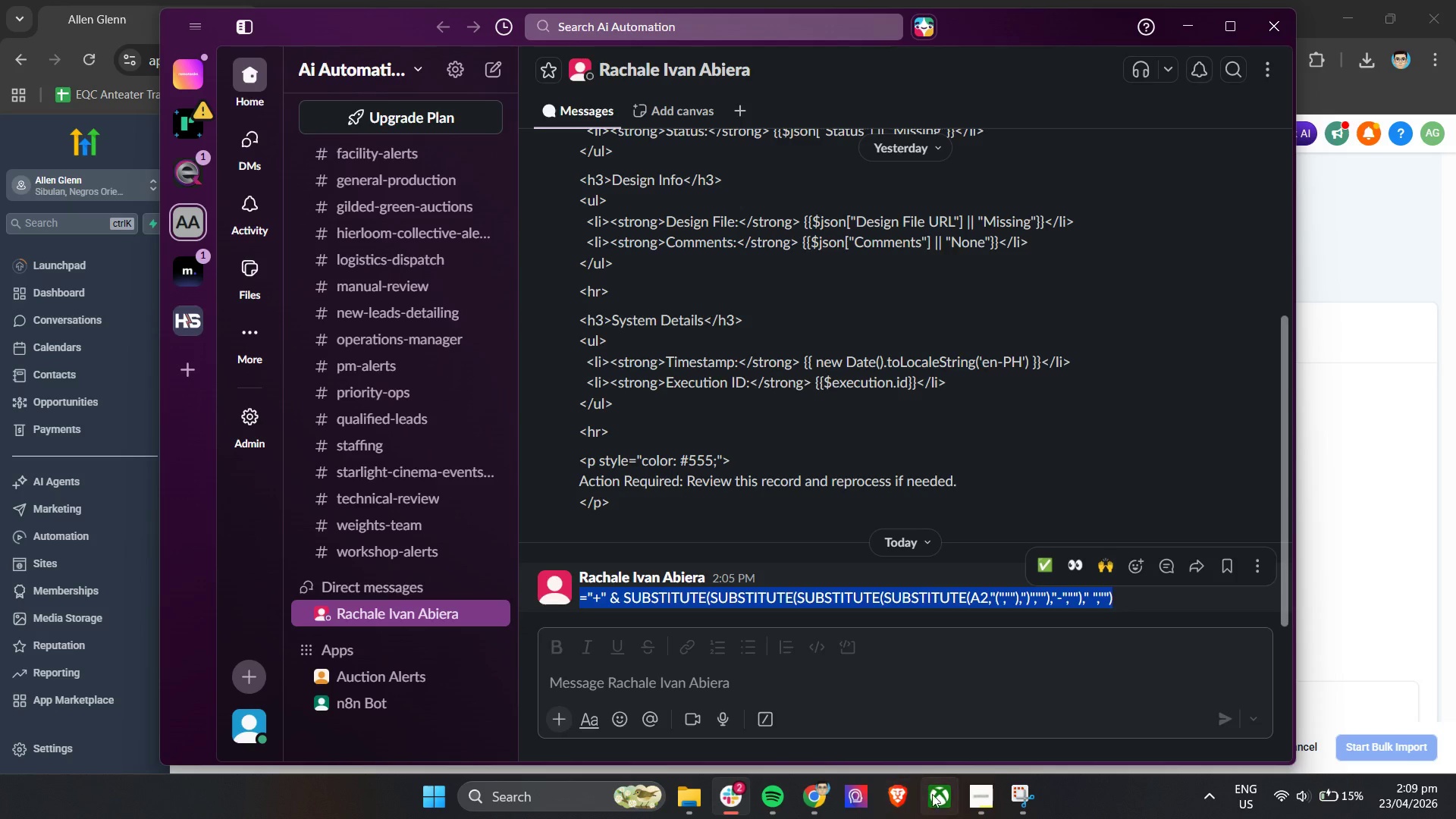 
scroll: coordinate [349, 573], scroll_direction: up, amount: 5.0
 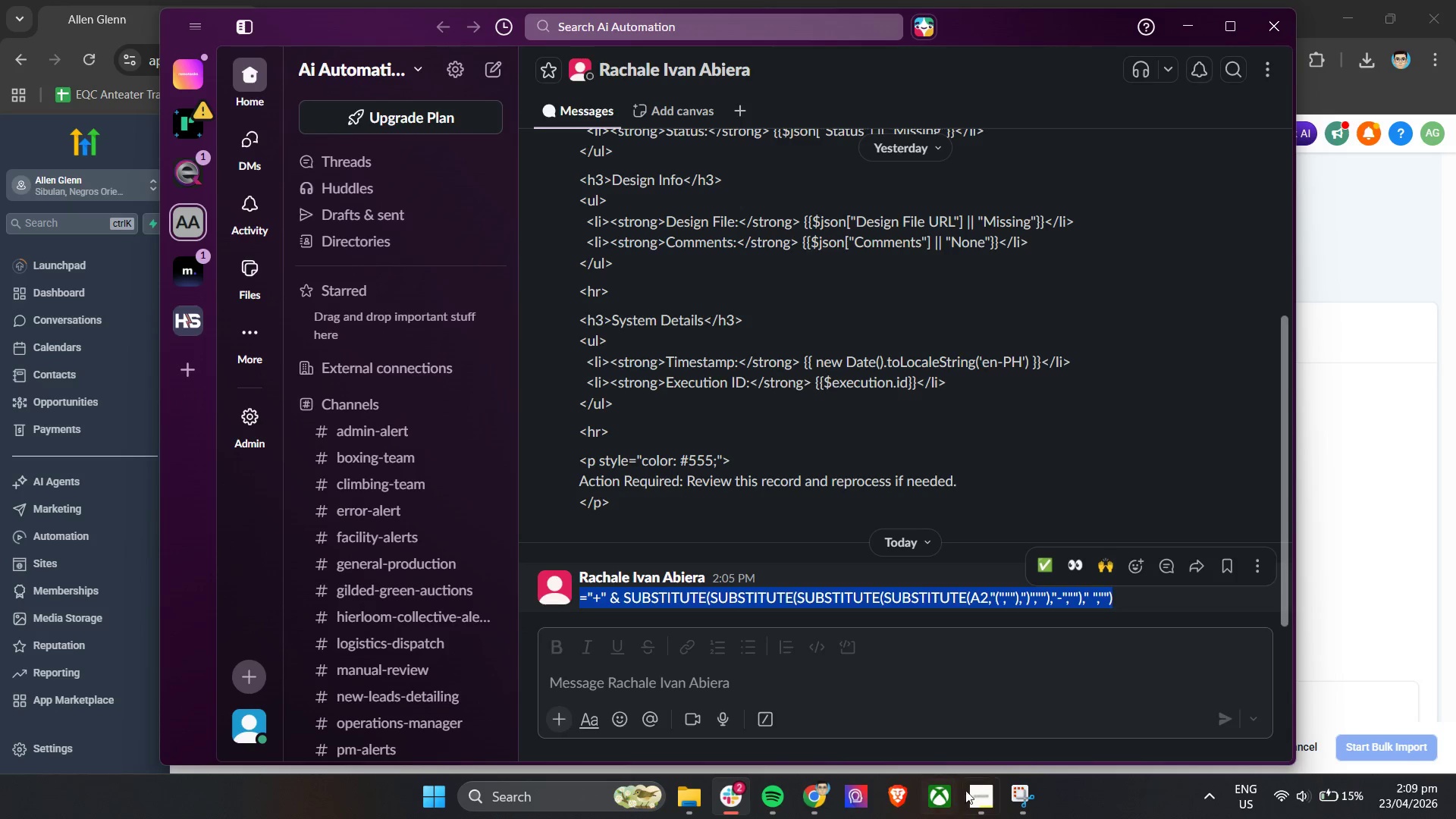 
left_click([984, 799])